 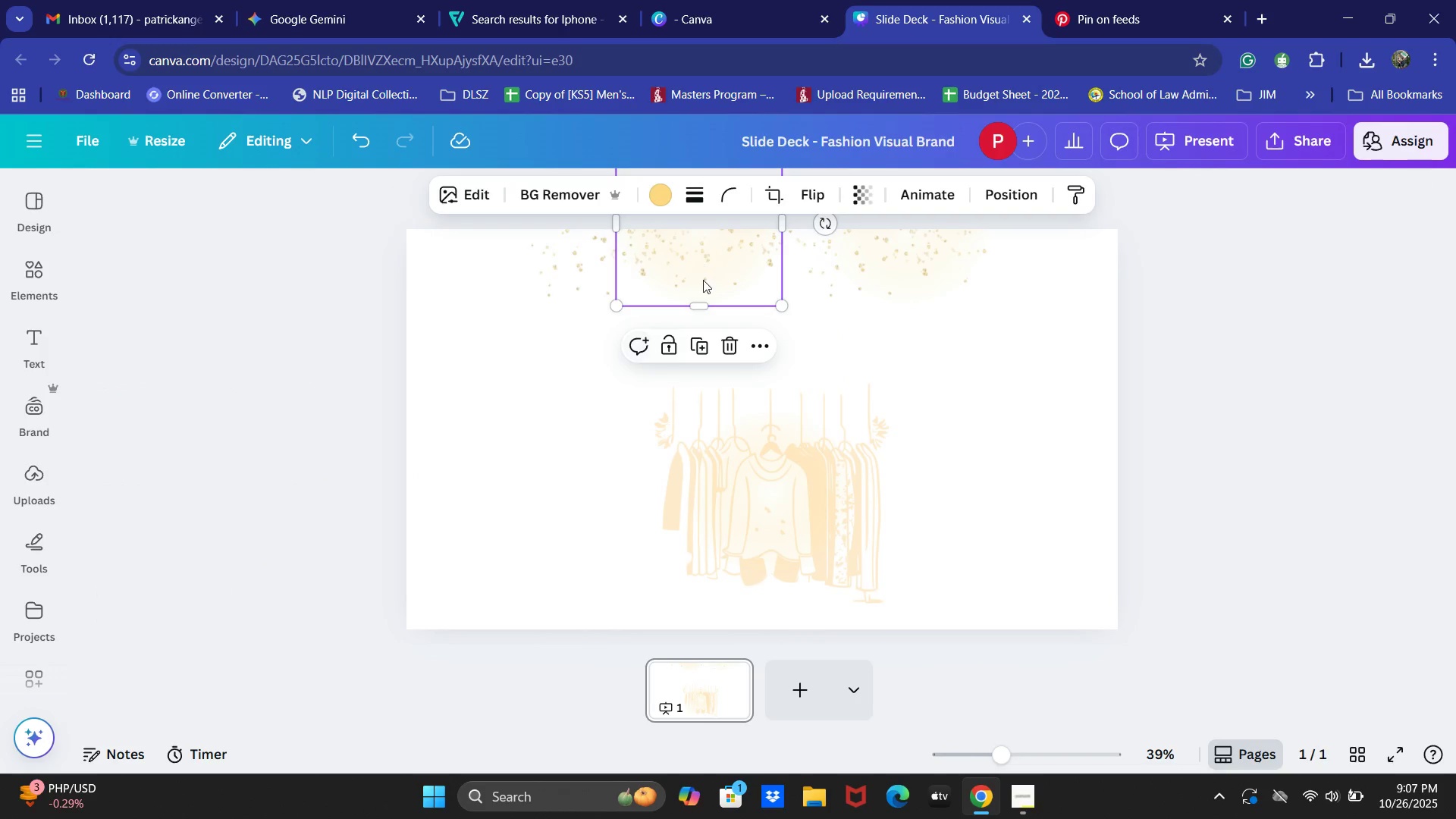 
key(Backspace)
 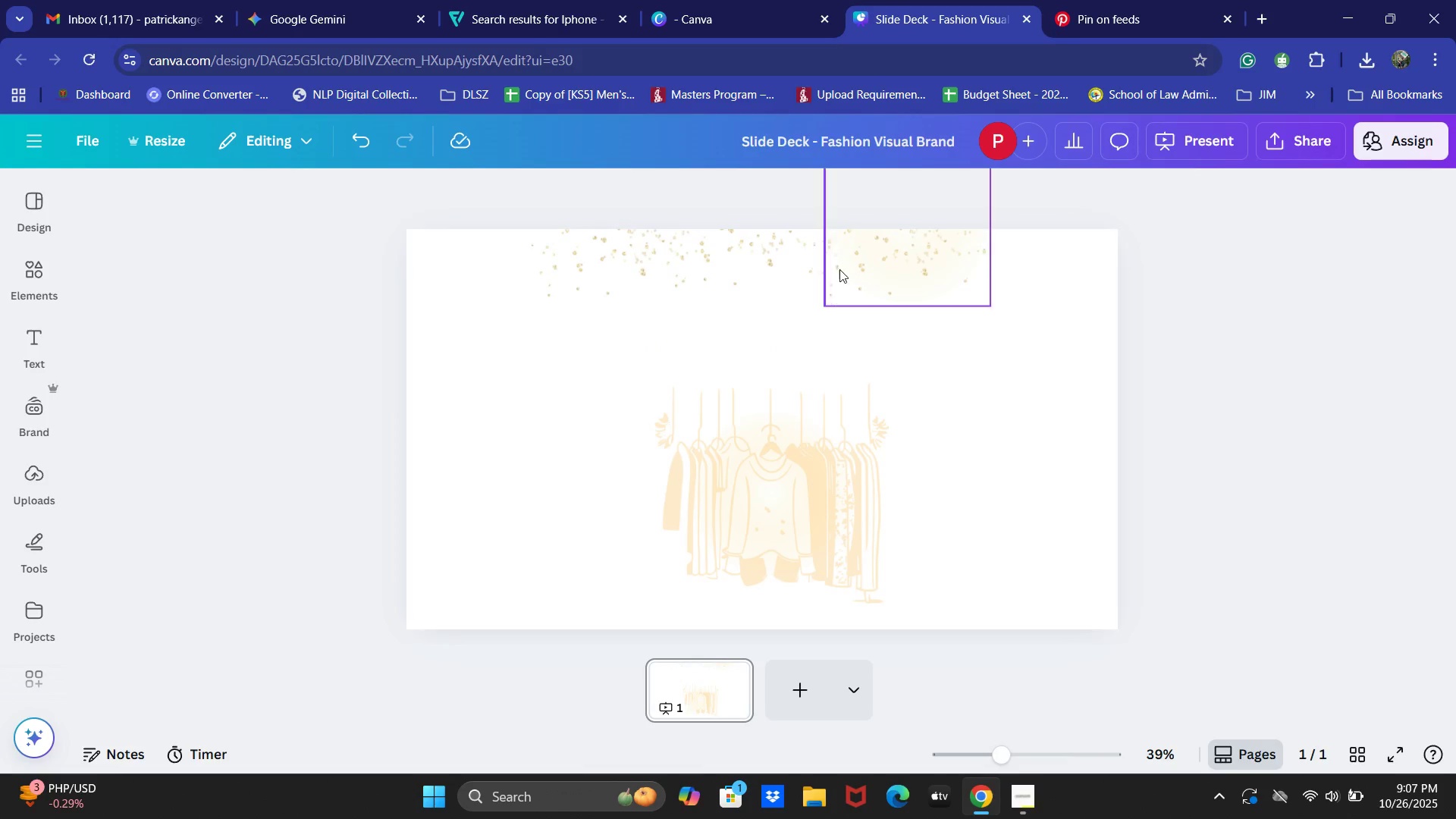 
left_click([841, 268])
 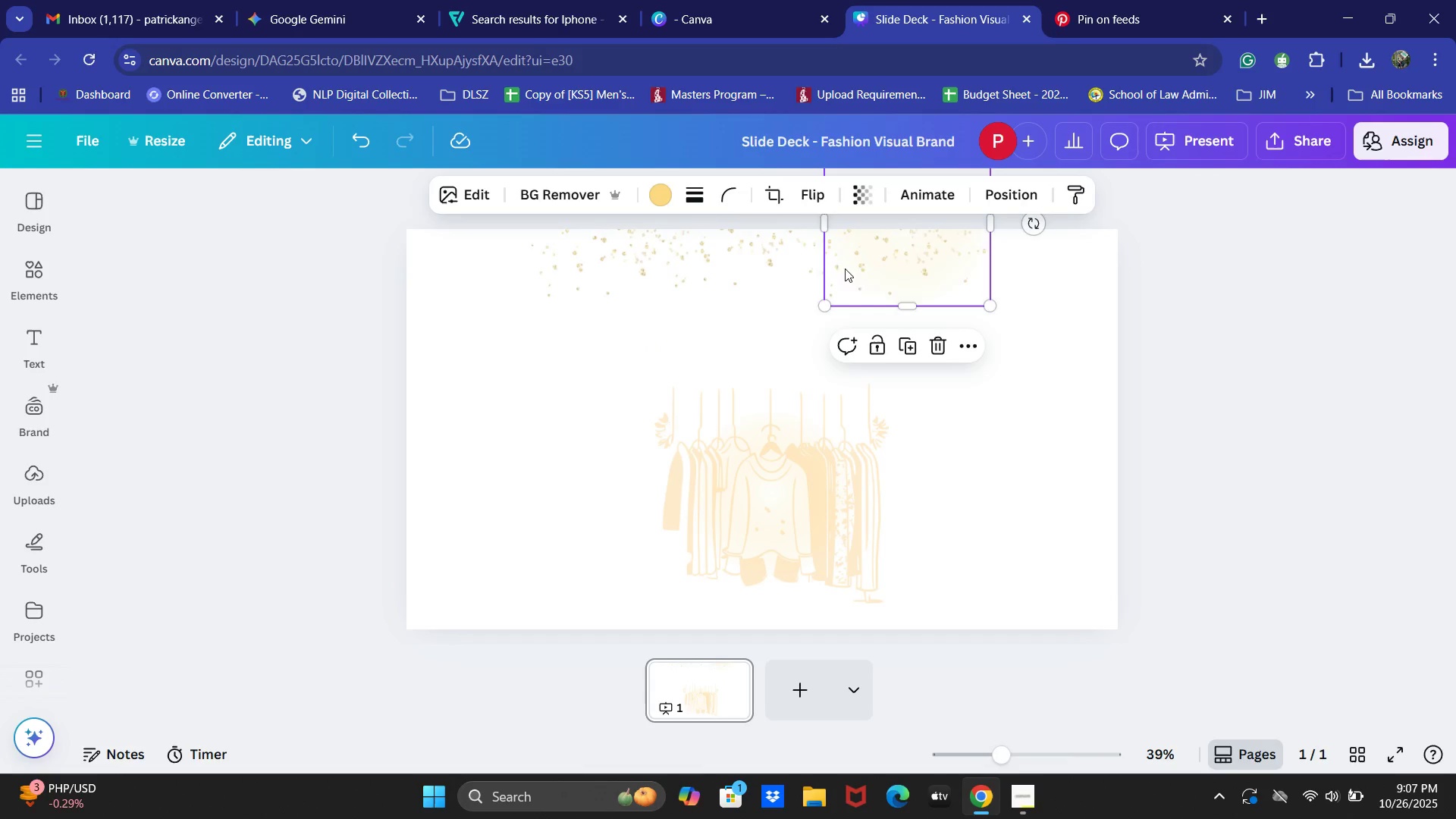 
key(Backspace)
 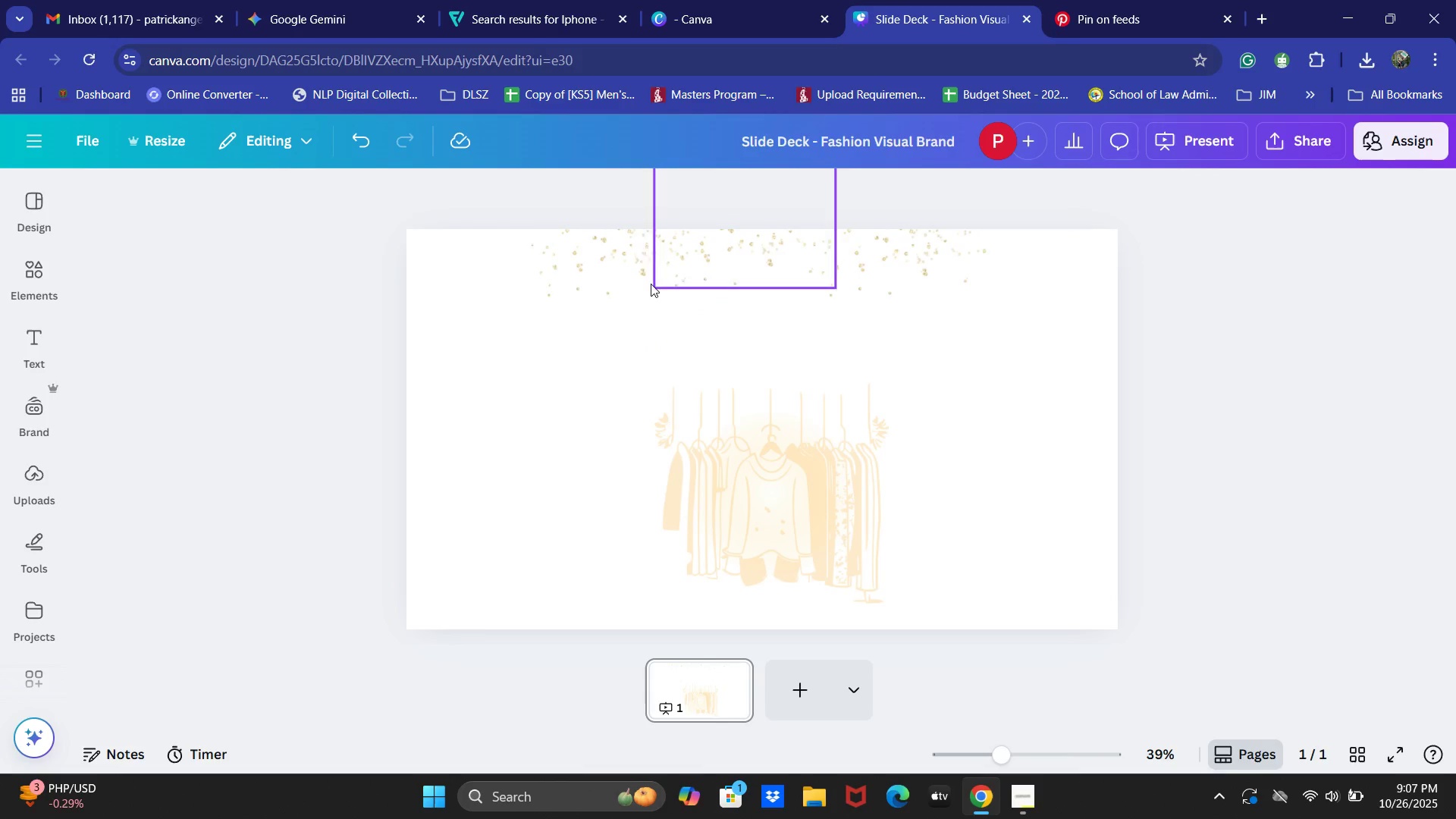 
left_click([630, 281])
 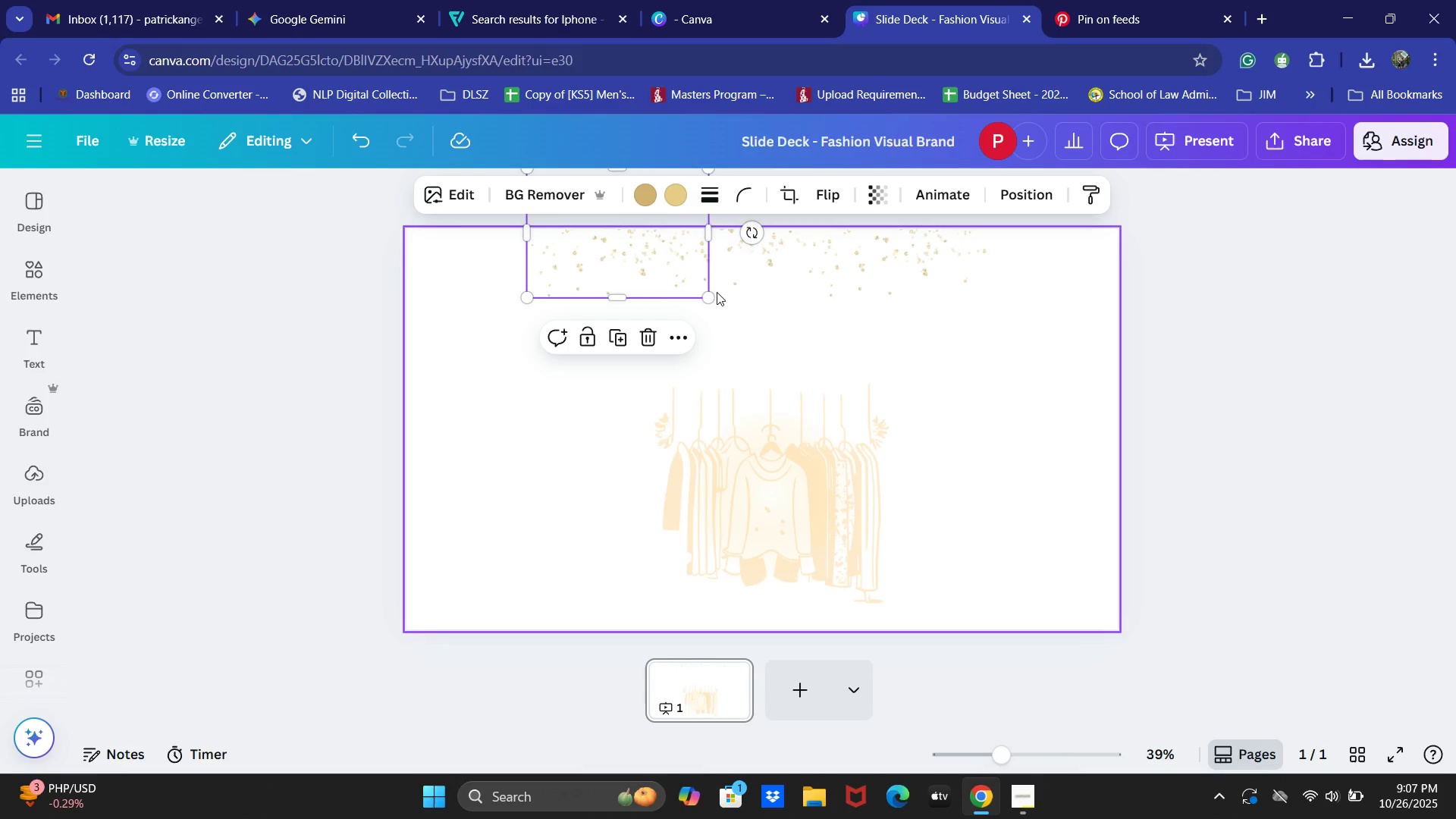 
key(Backspace)
 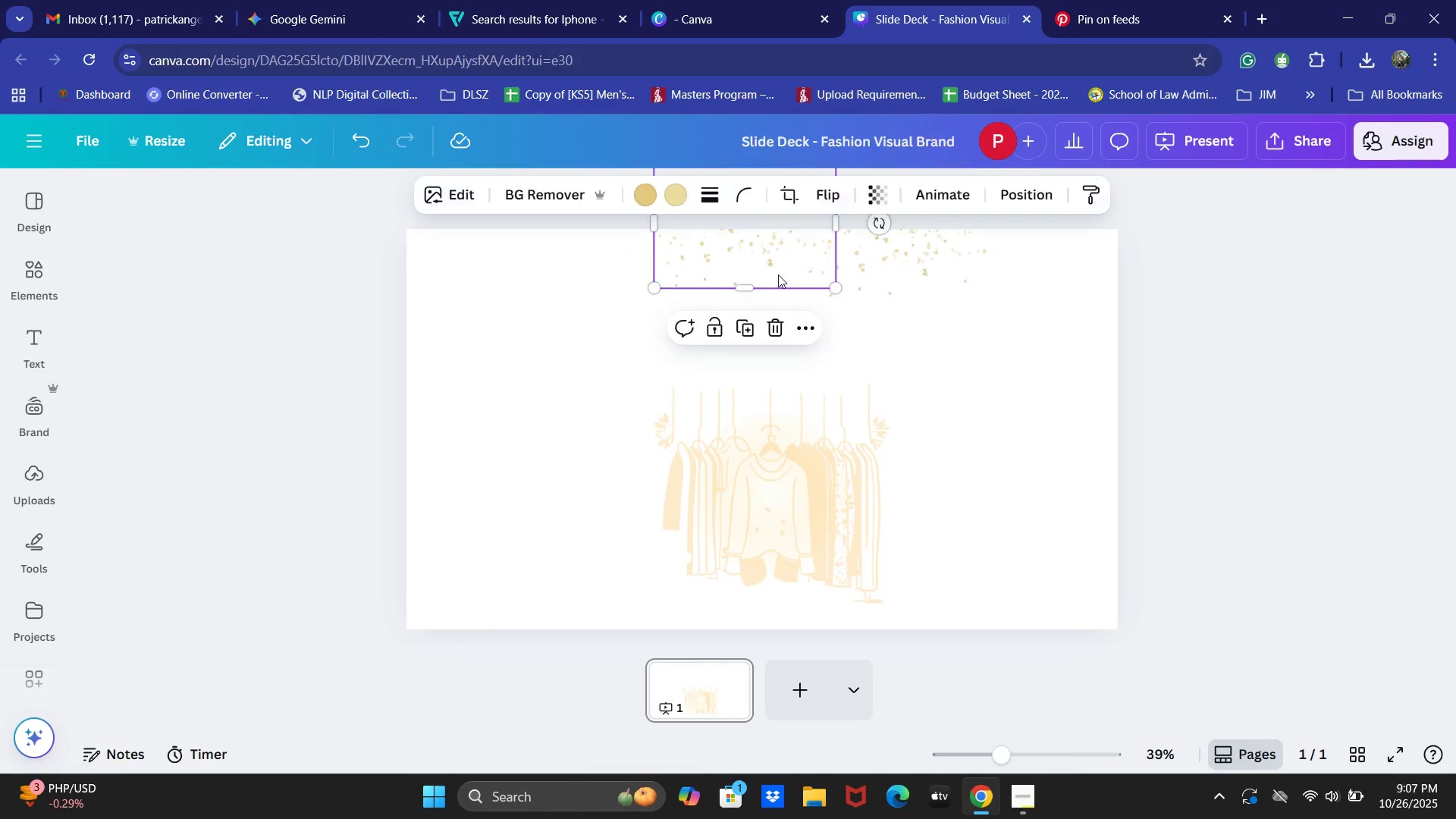 
key(Backspace)
 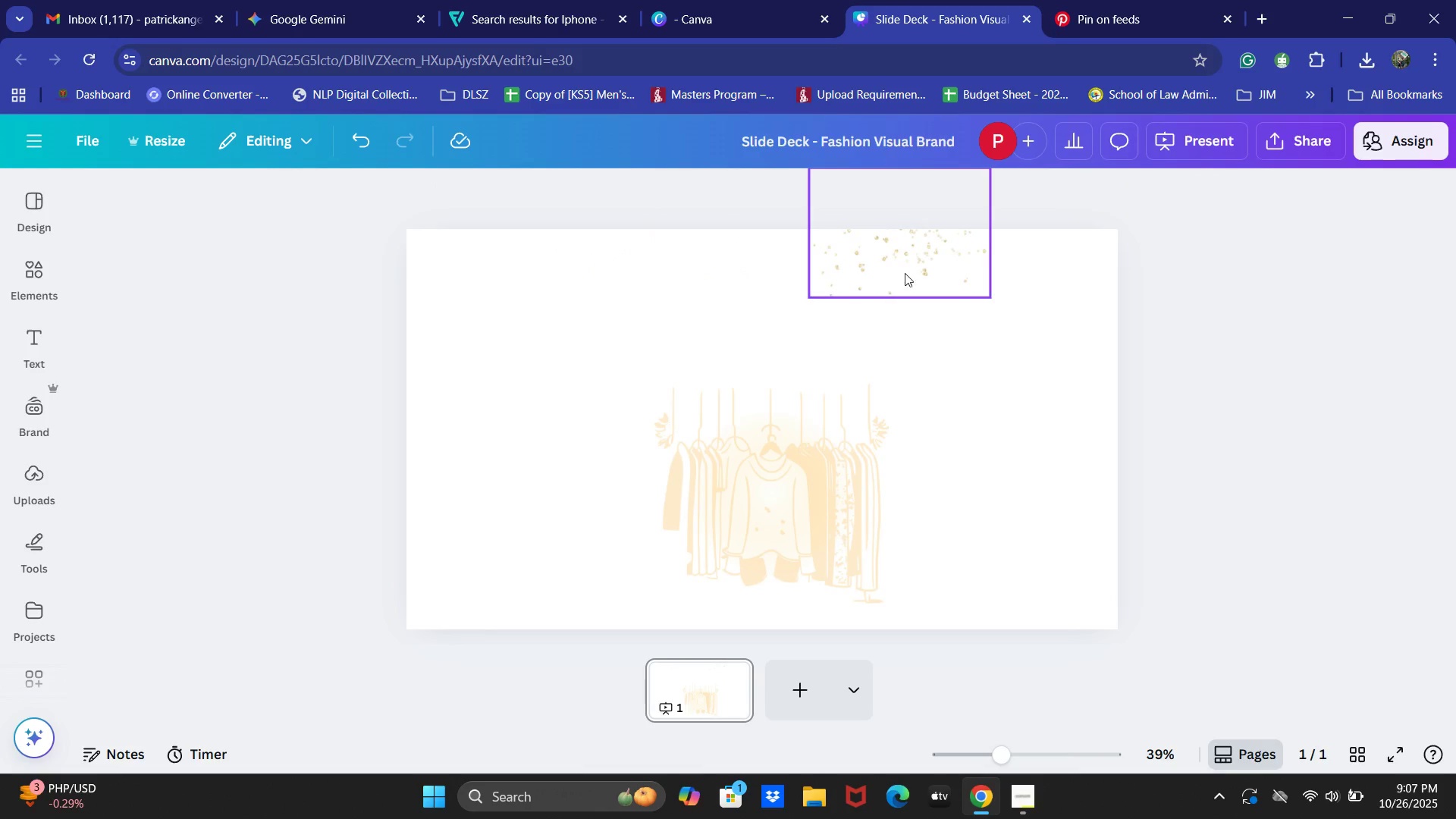 
key(Backspace)
 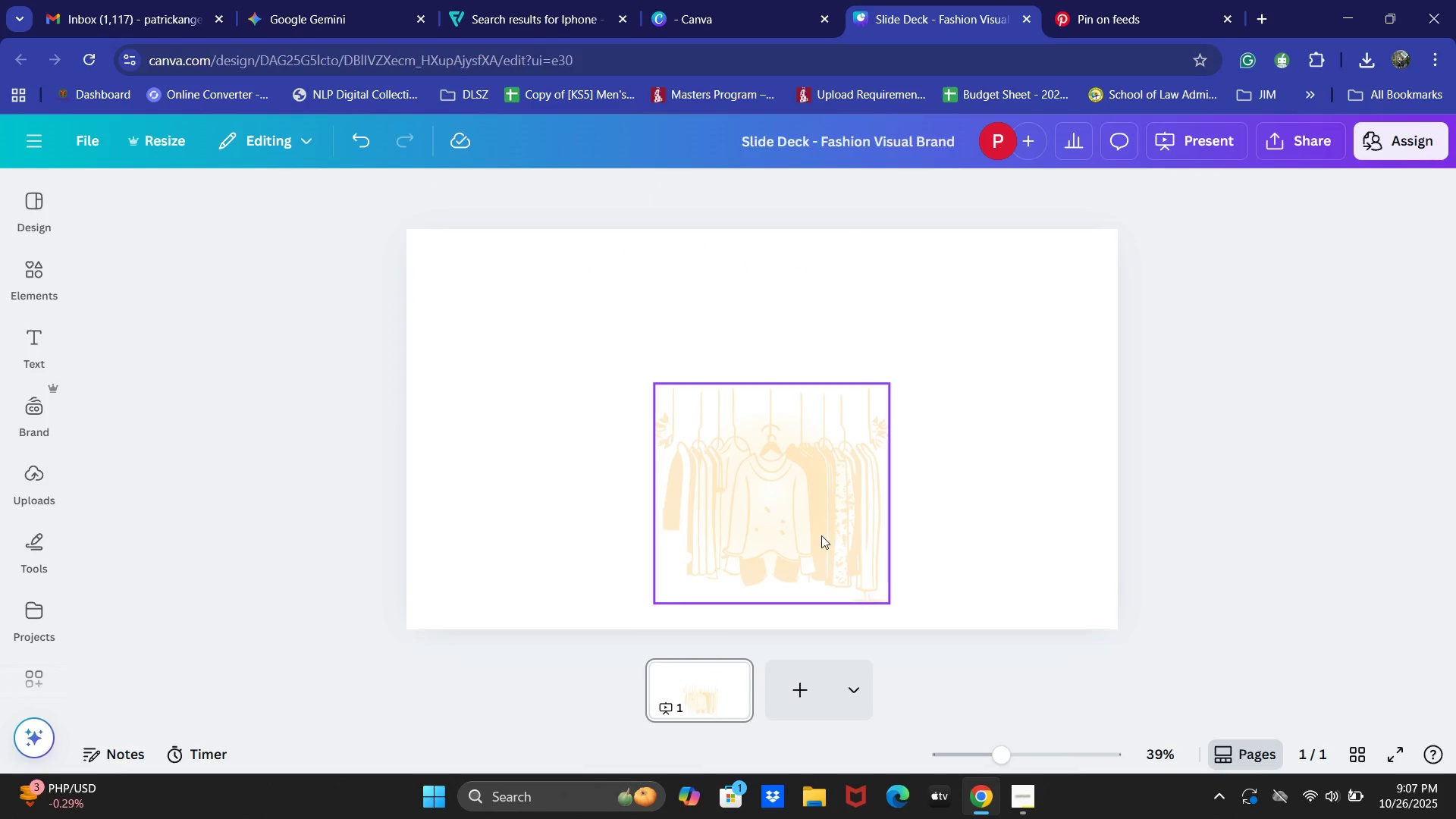 
left_click([797, 537])
 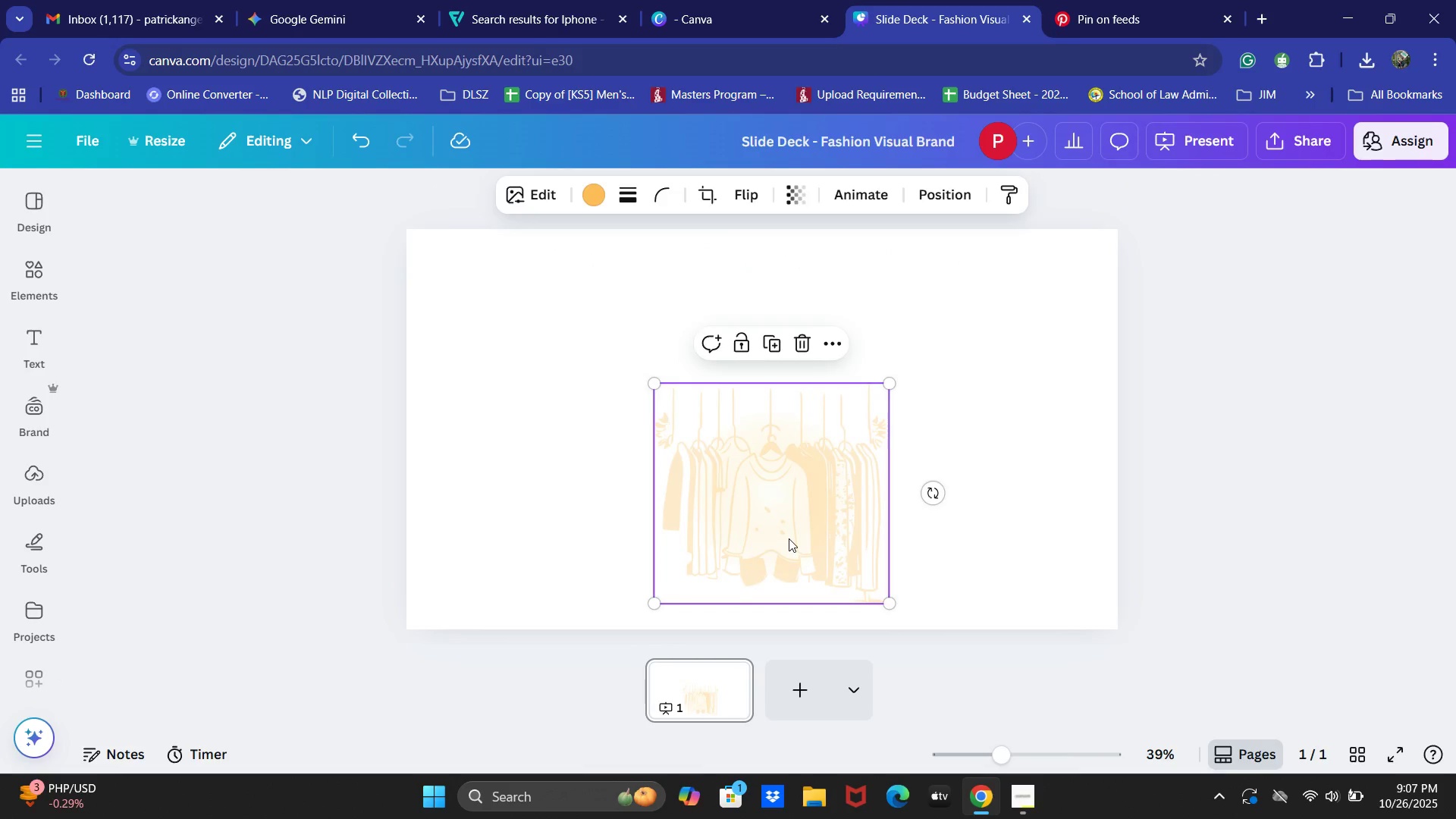 
key(Backspace)
 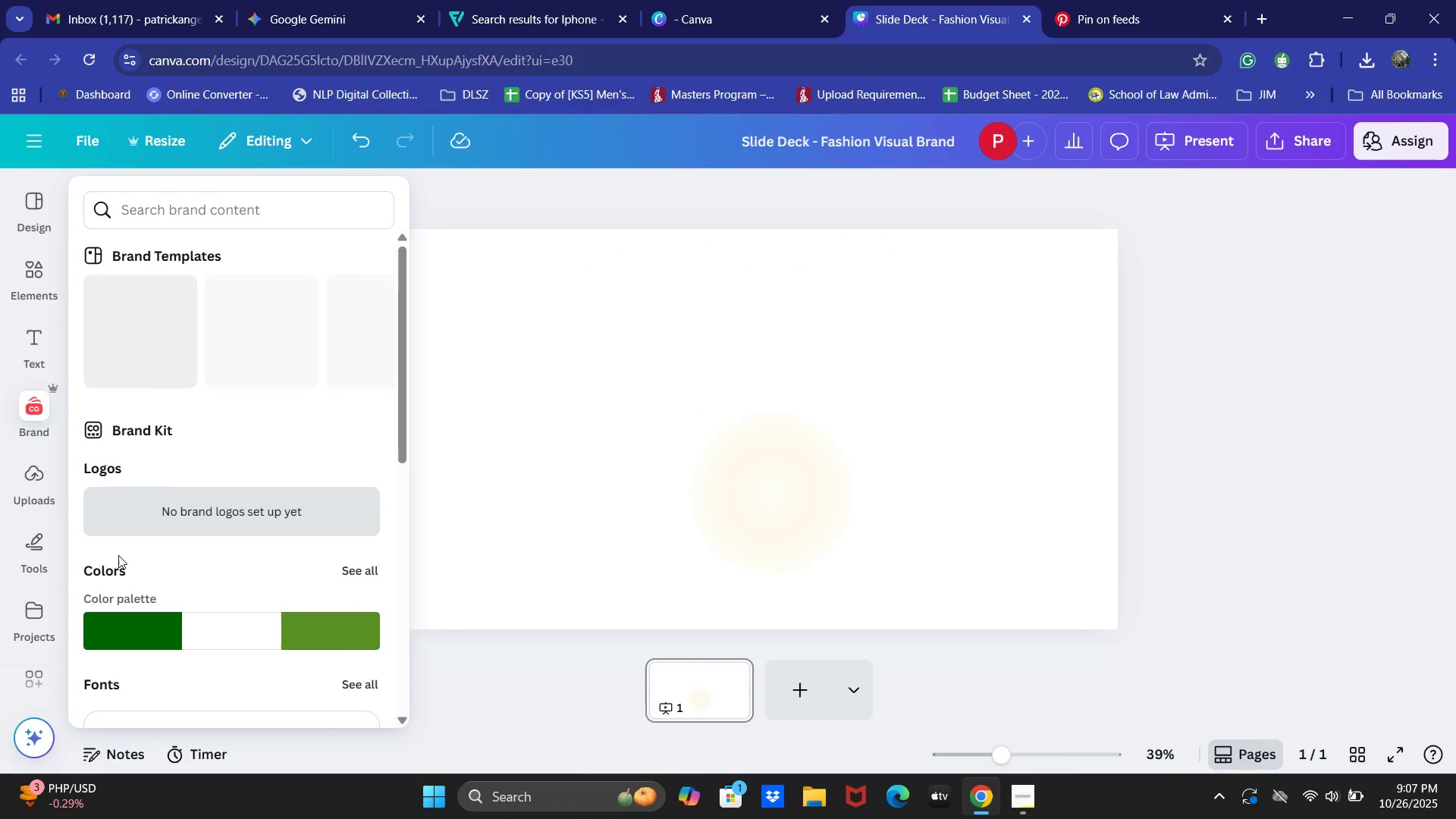 
mouse_move([265, 260])
 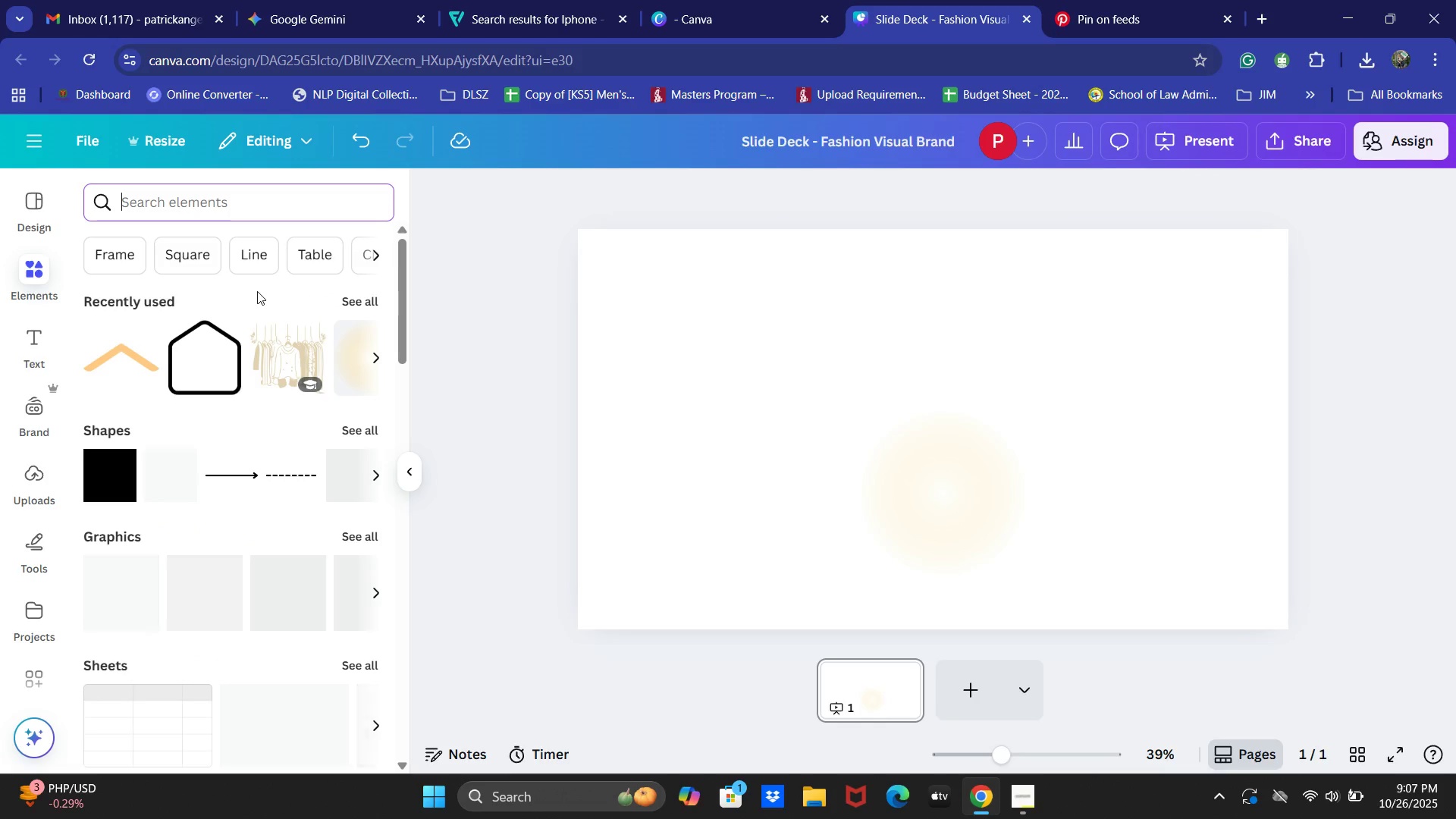 
wait(6.4)
 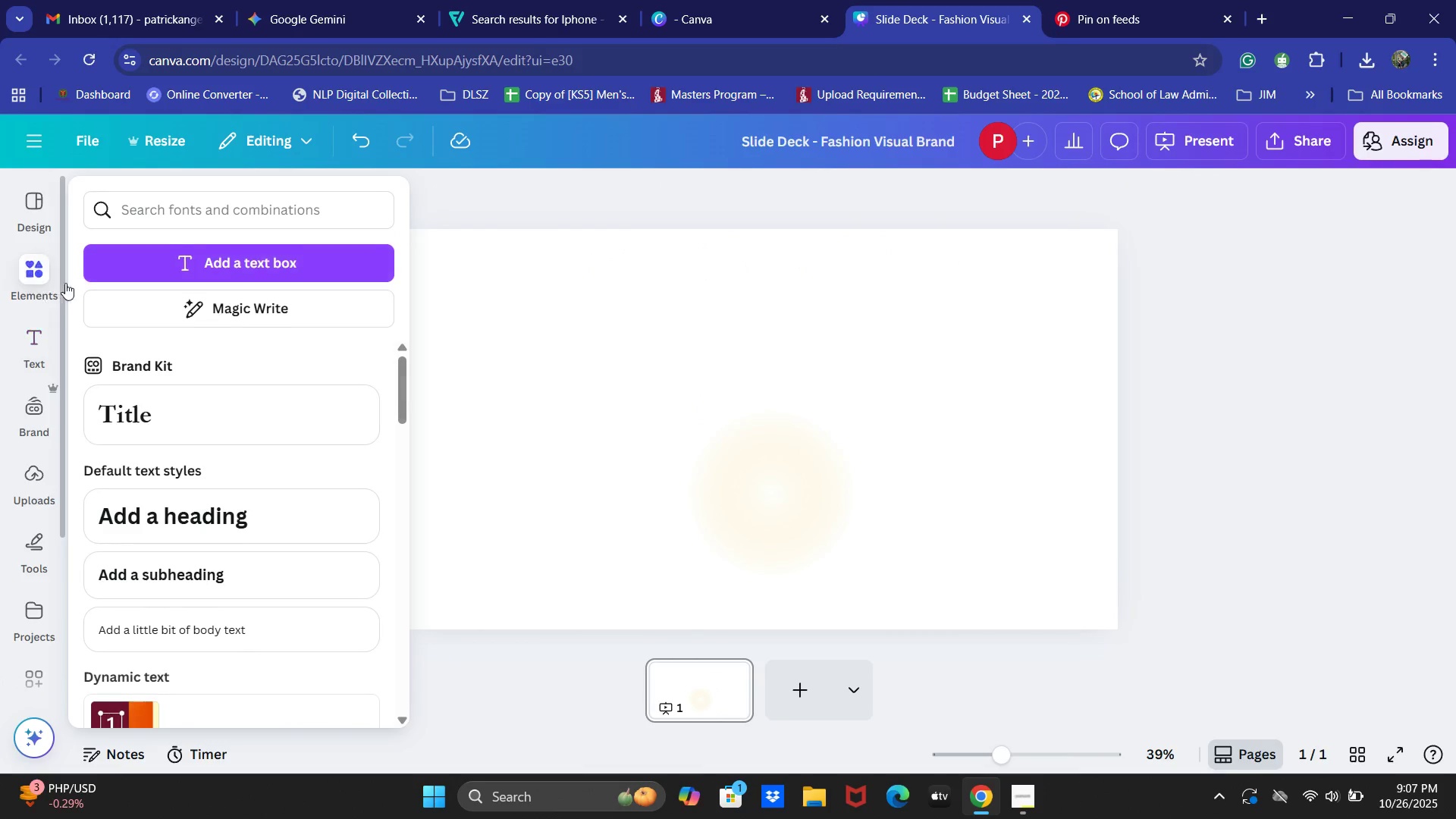 
scroll: coordinate [244, 544], scroll_direction: down, amount: 2.0
 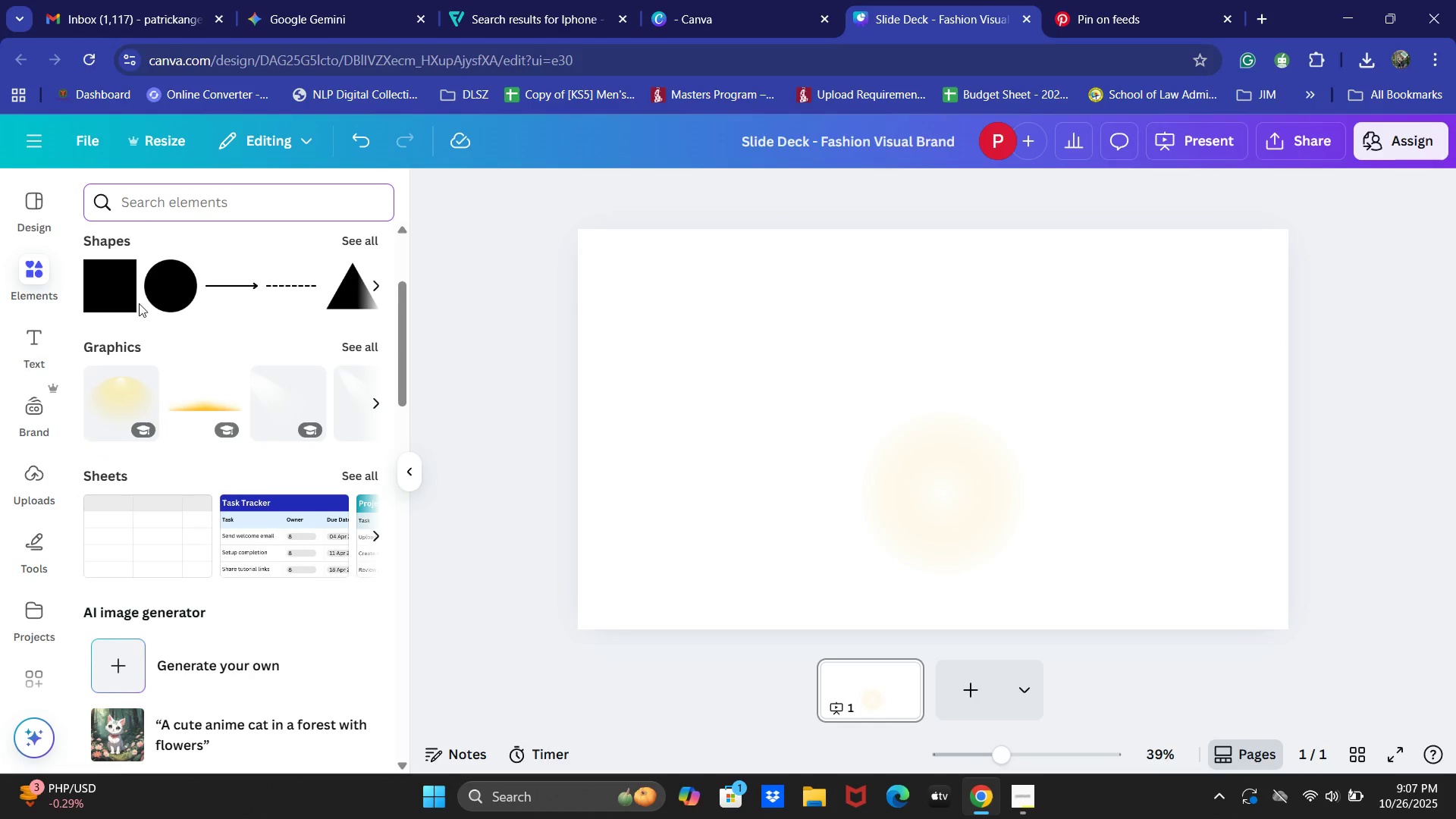 
wait(9.07)
 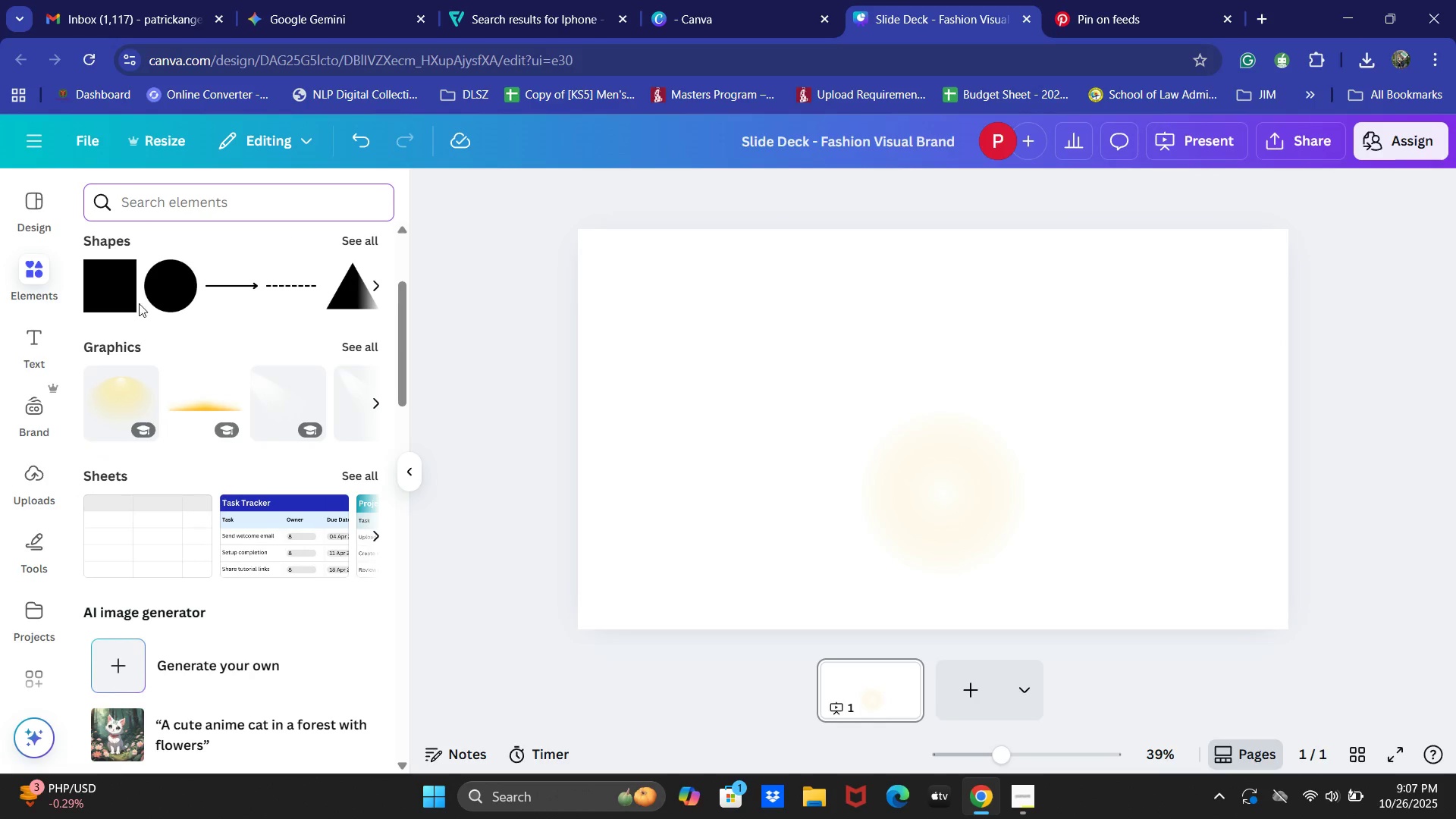 
left_click([130, 387])
 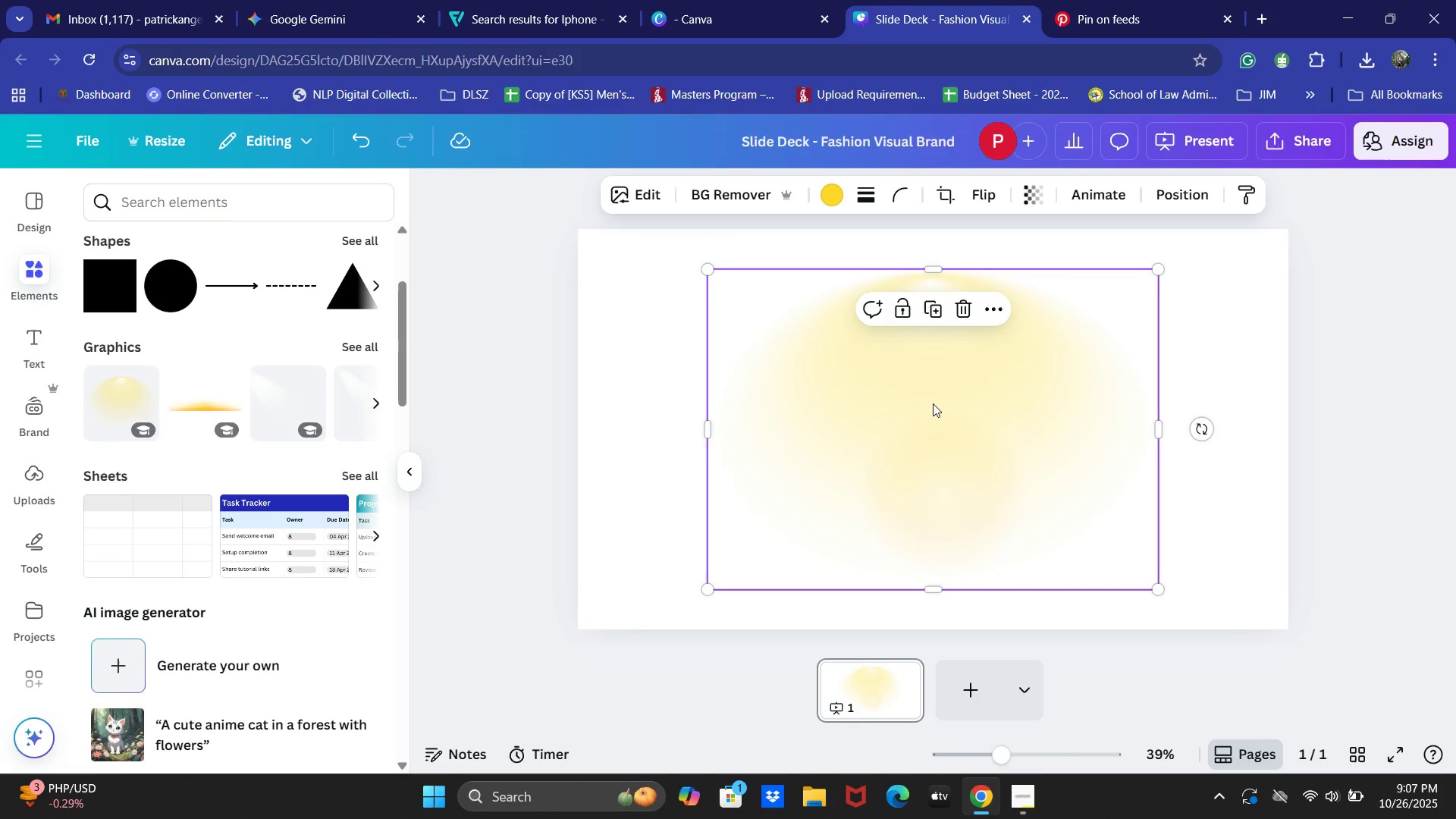 
left_click_drag(start_coordinate=[937, 397], to_coordinate=[937, 322])
 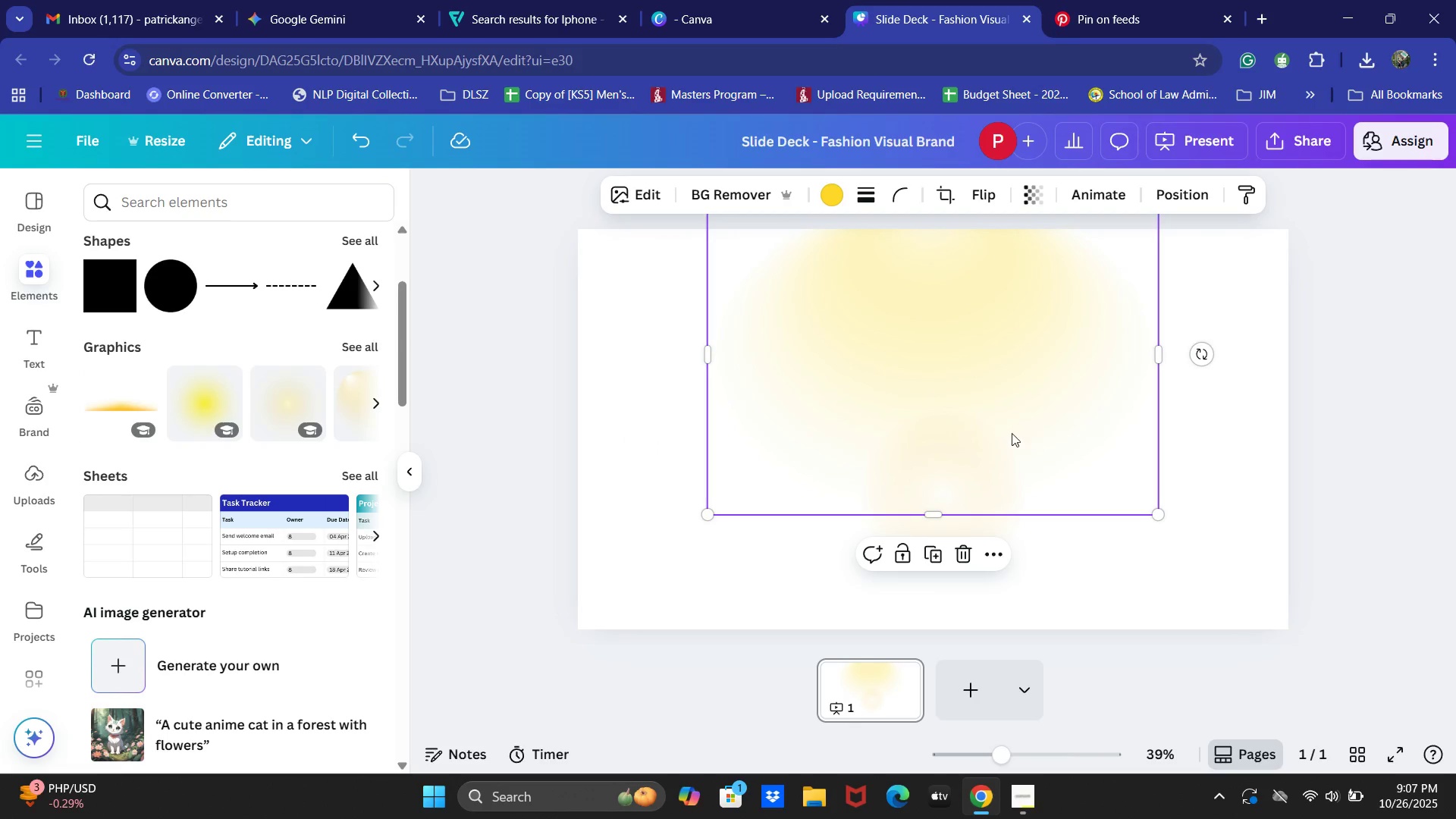 
left_click_drag(start_coordinate=[1009, 430], to_coordinate=[1008, 444])
 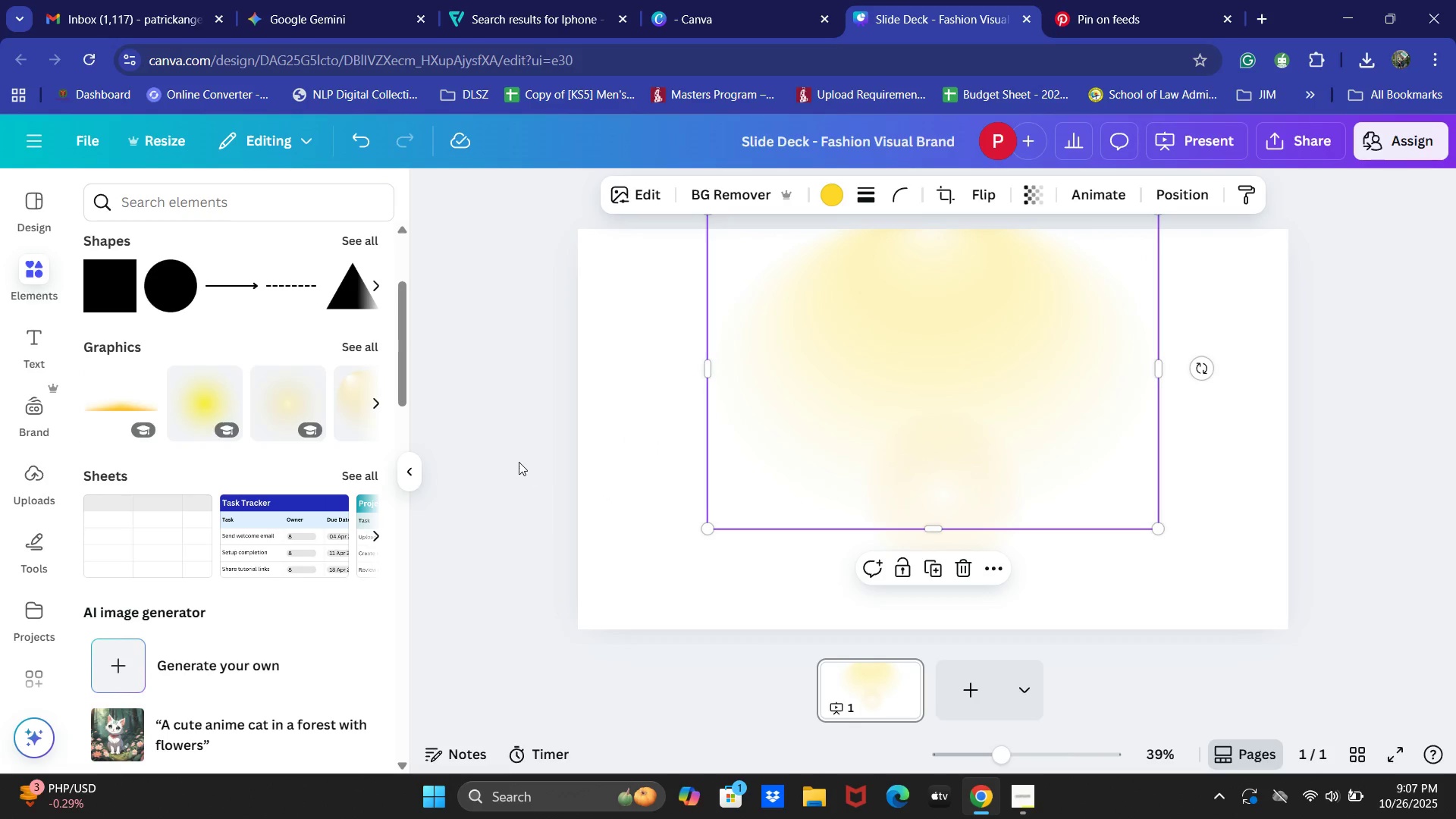 
left_click([518, 462])
 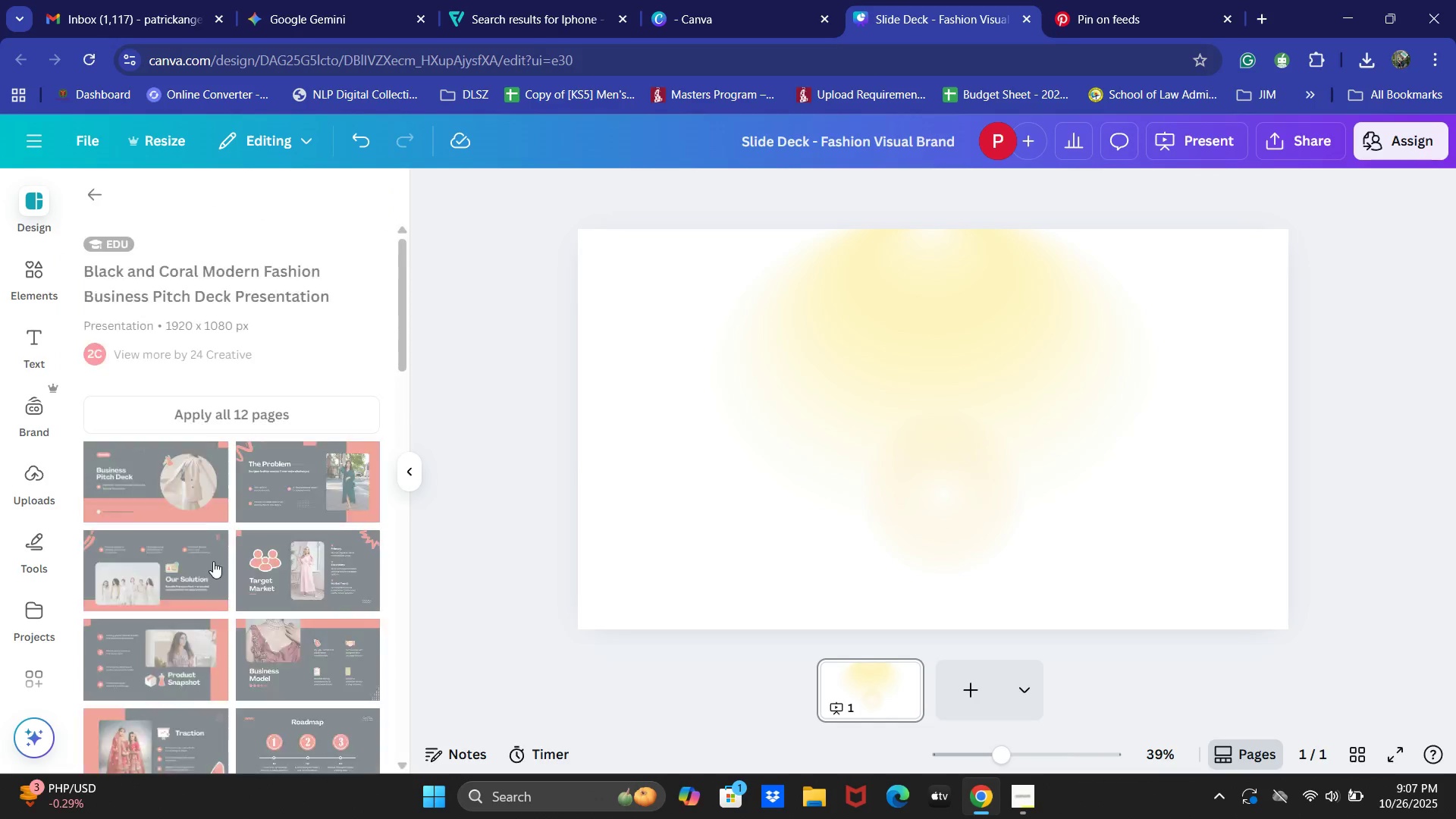 
left_click([65, 174])
 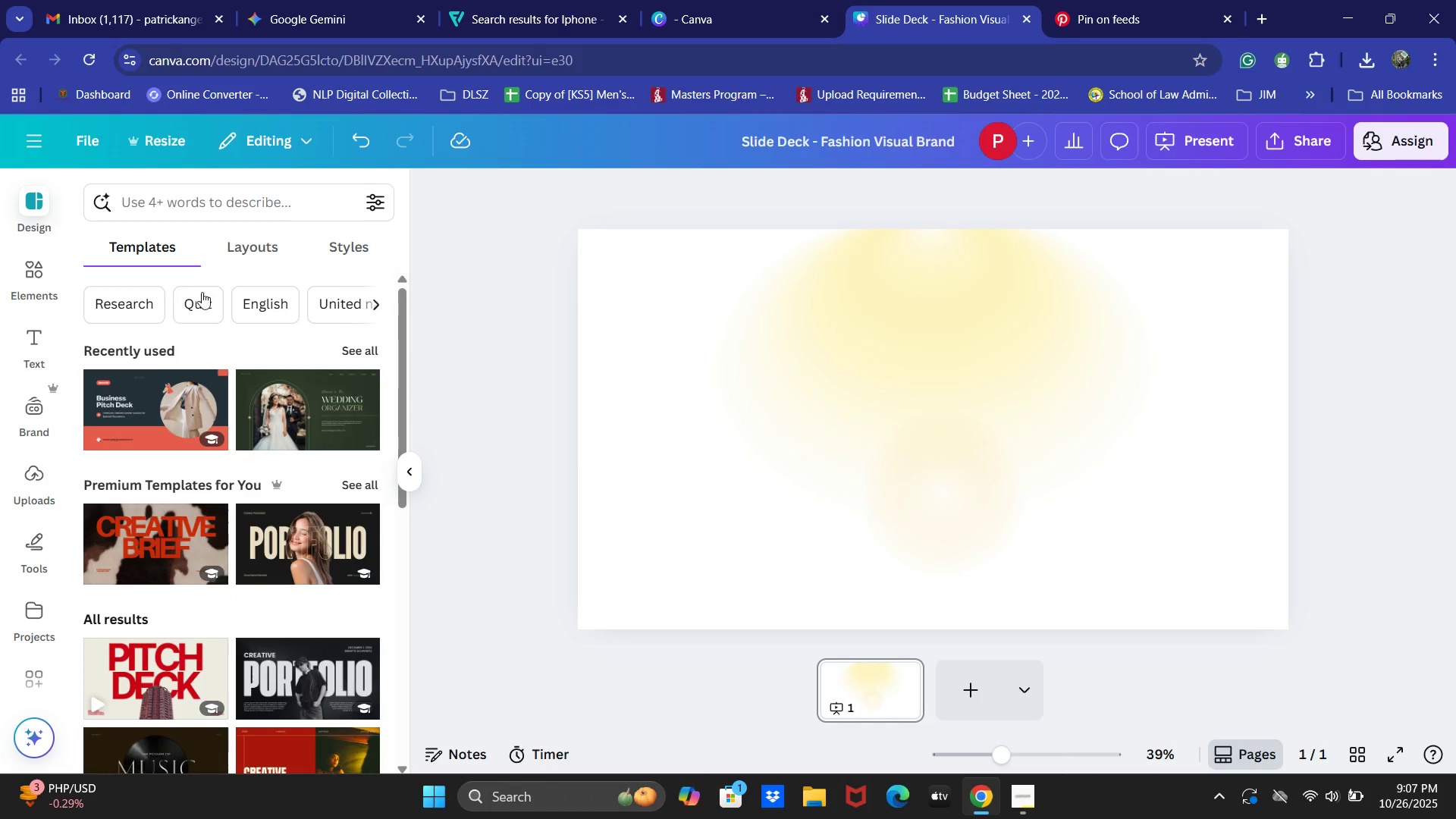 
scroll: coordinate [324, 554], scroll_direction: down, amount: 17.0
 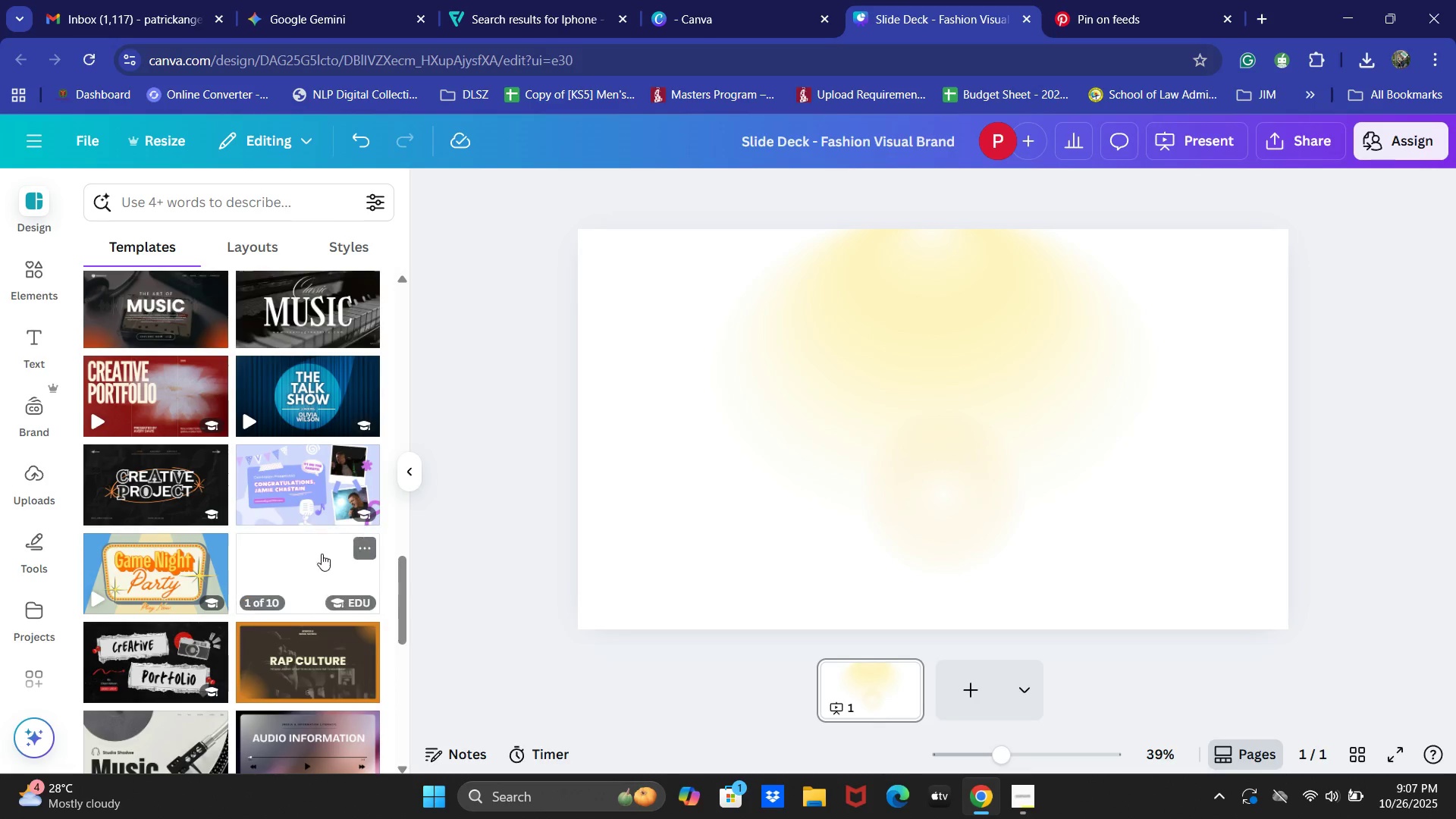 
scroll: coordinate [322, 557], scroll_direction: down, amount: 15.0
 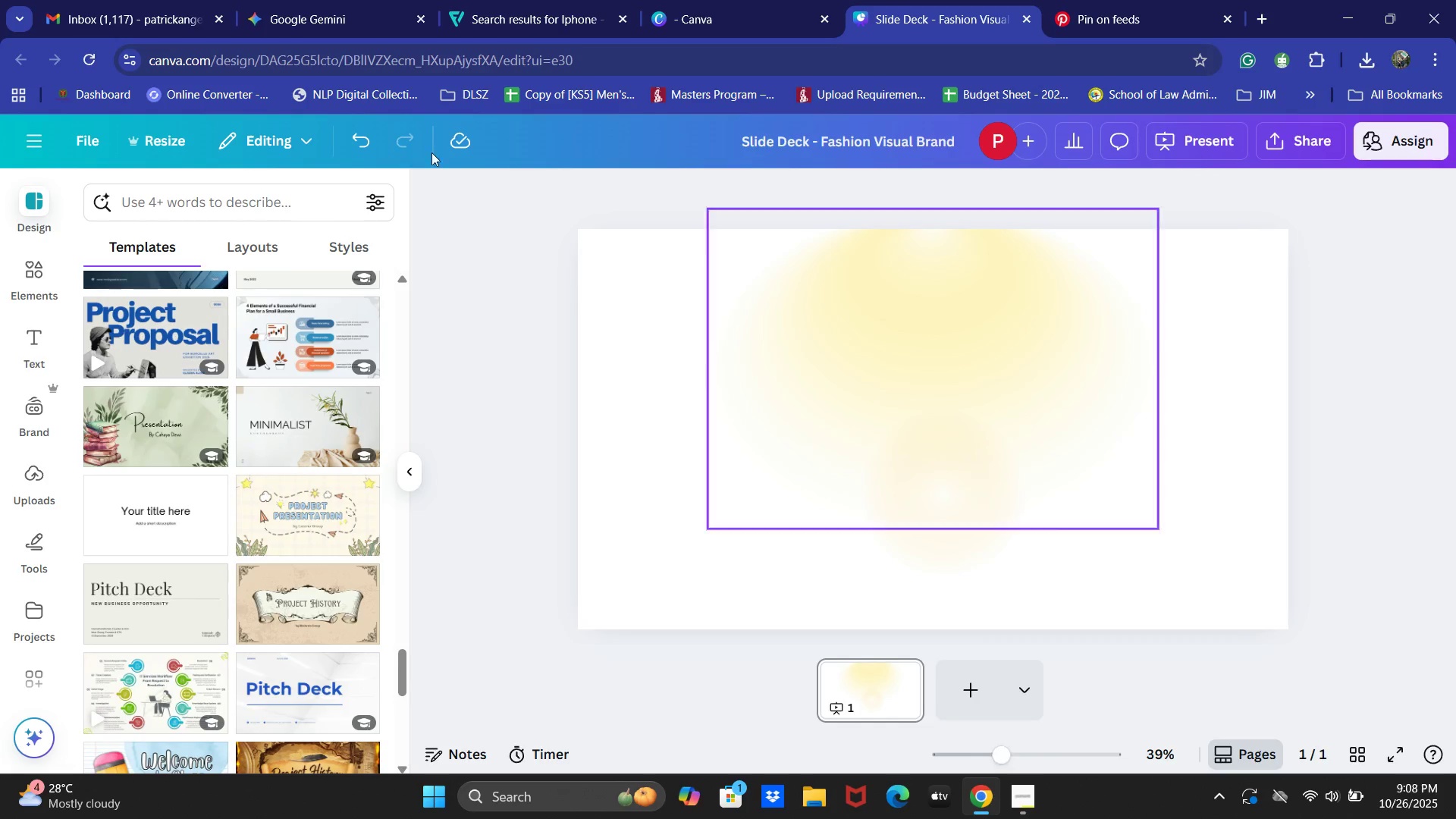 
left_click([347, 0])
 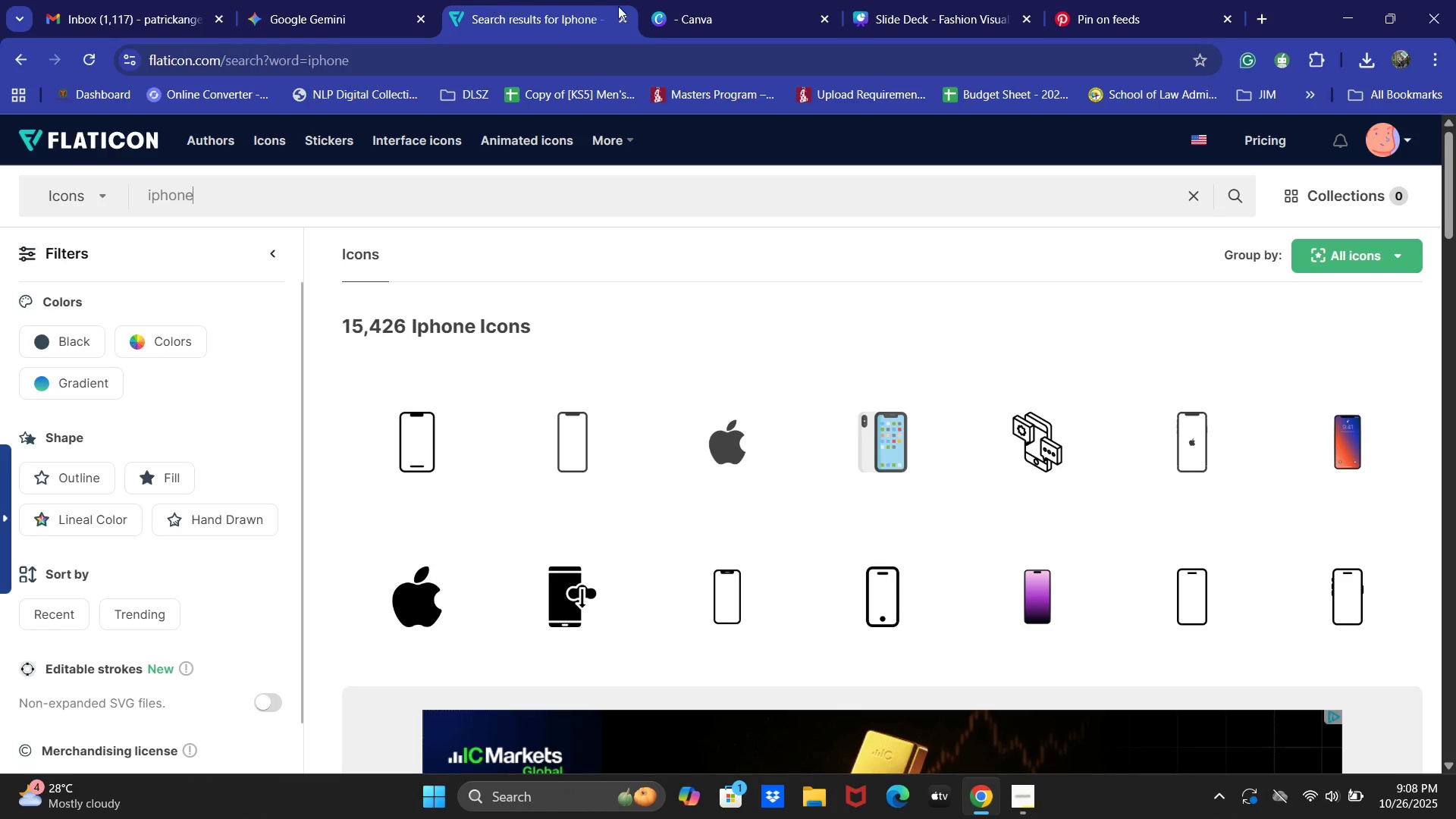 
left_click([956, 0])
 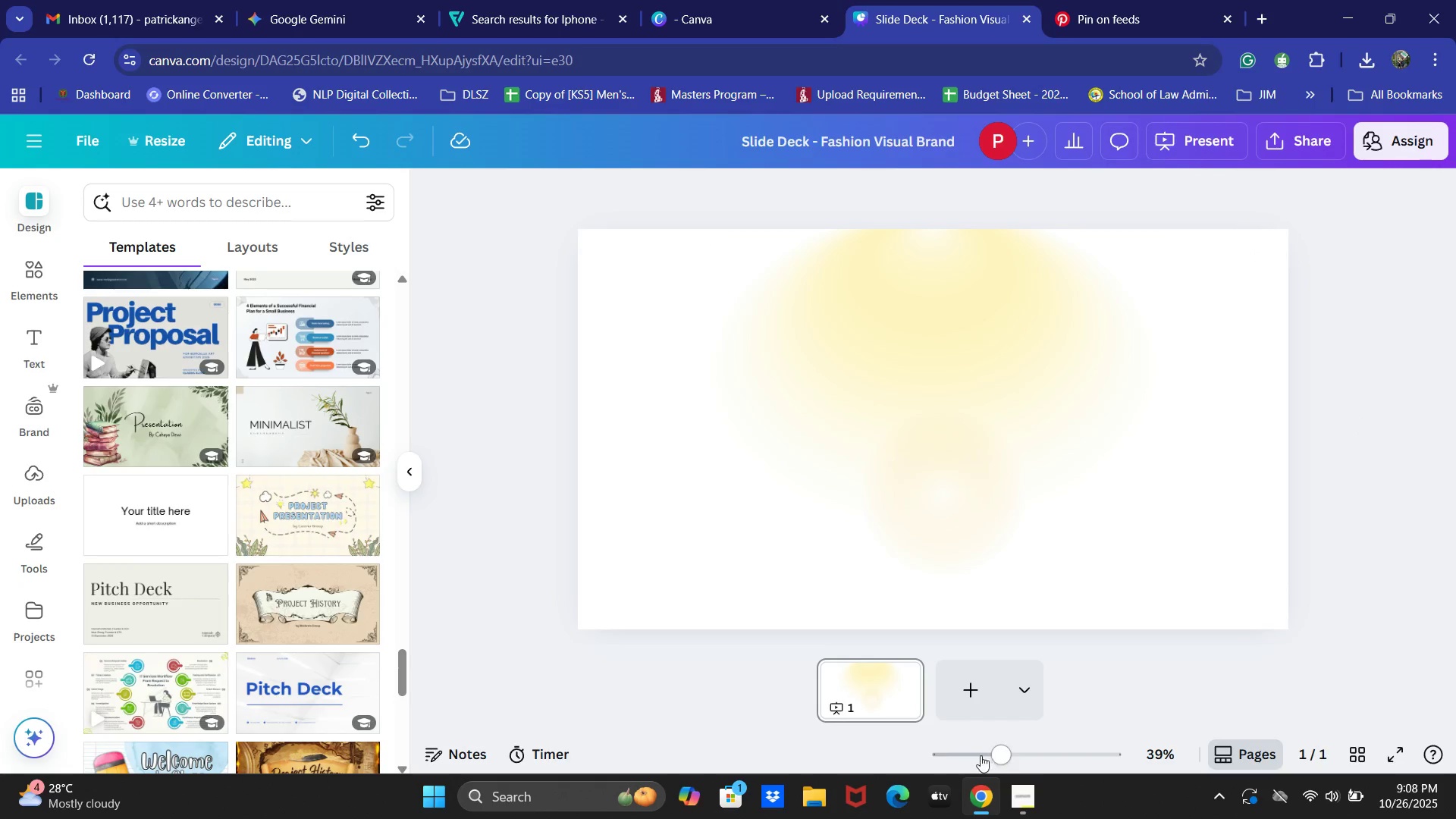 
left_click([1015, 788])